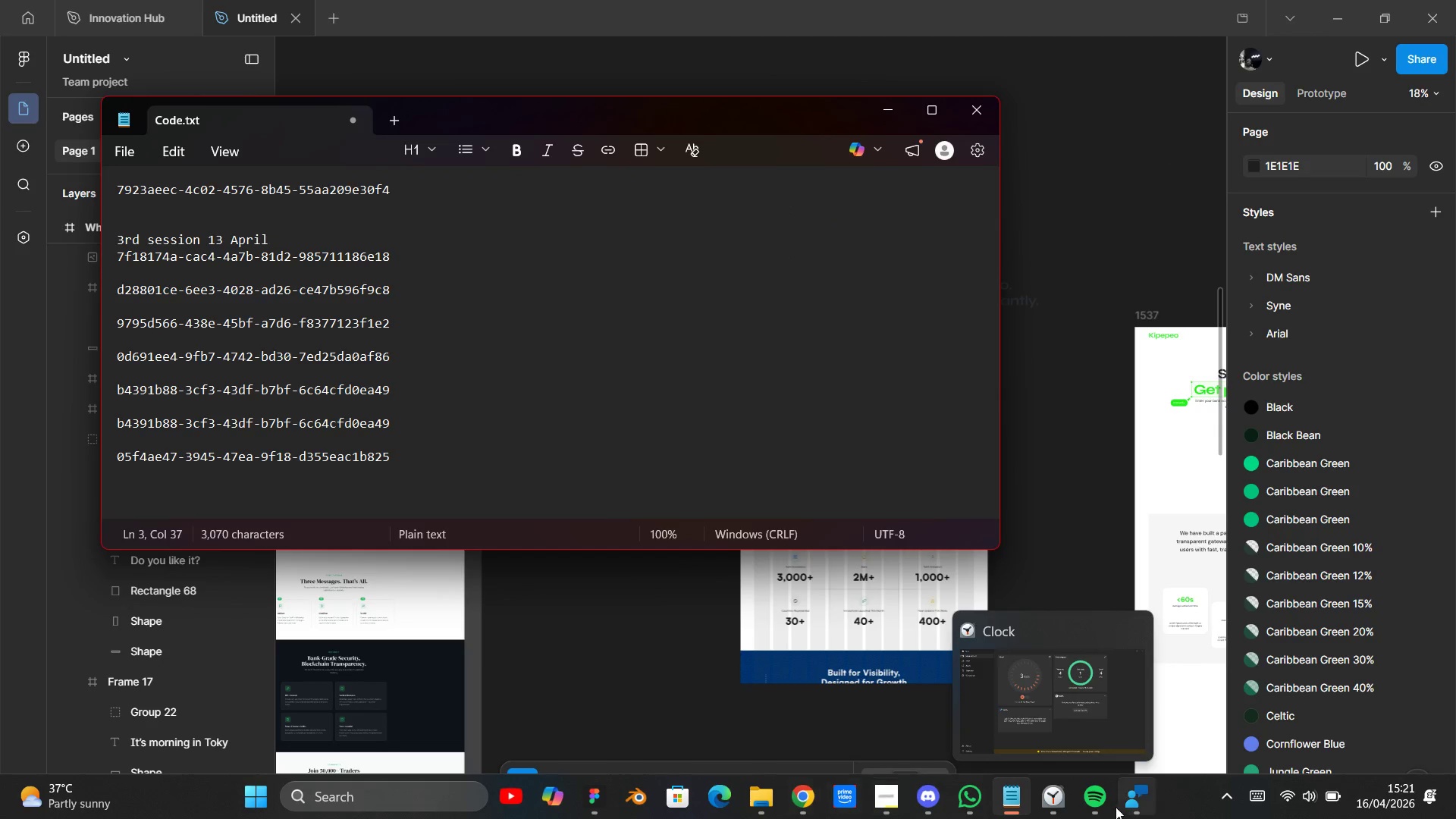 
left_click([895, 802])